 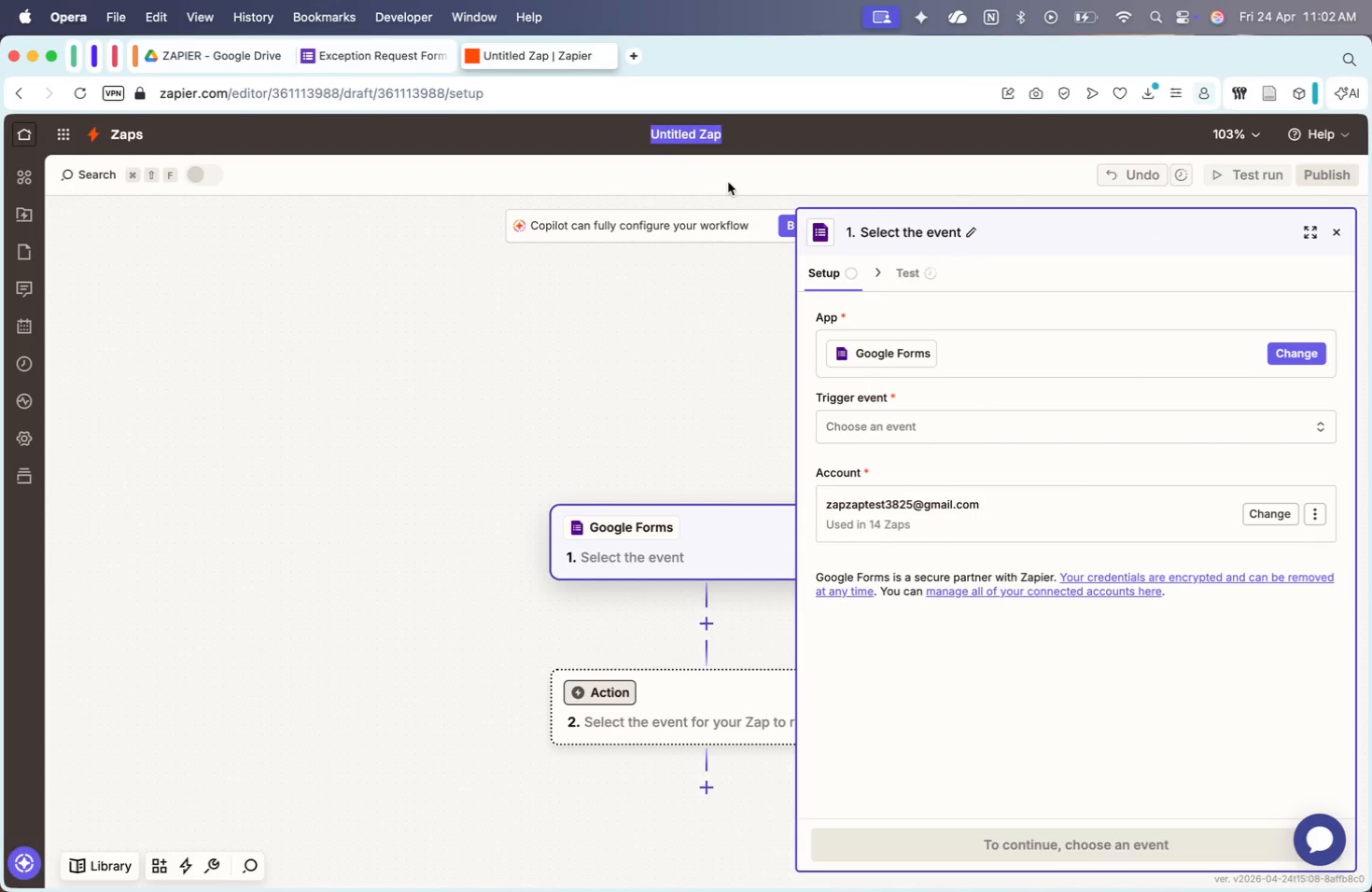 
key(Meta+CommandLeft)
 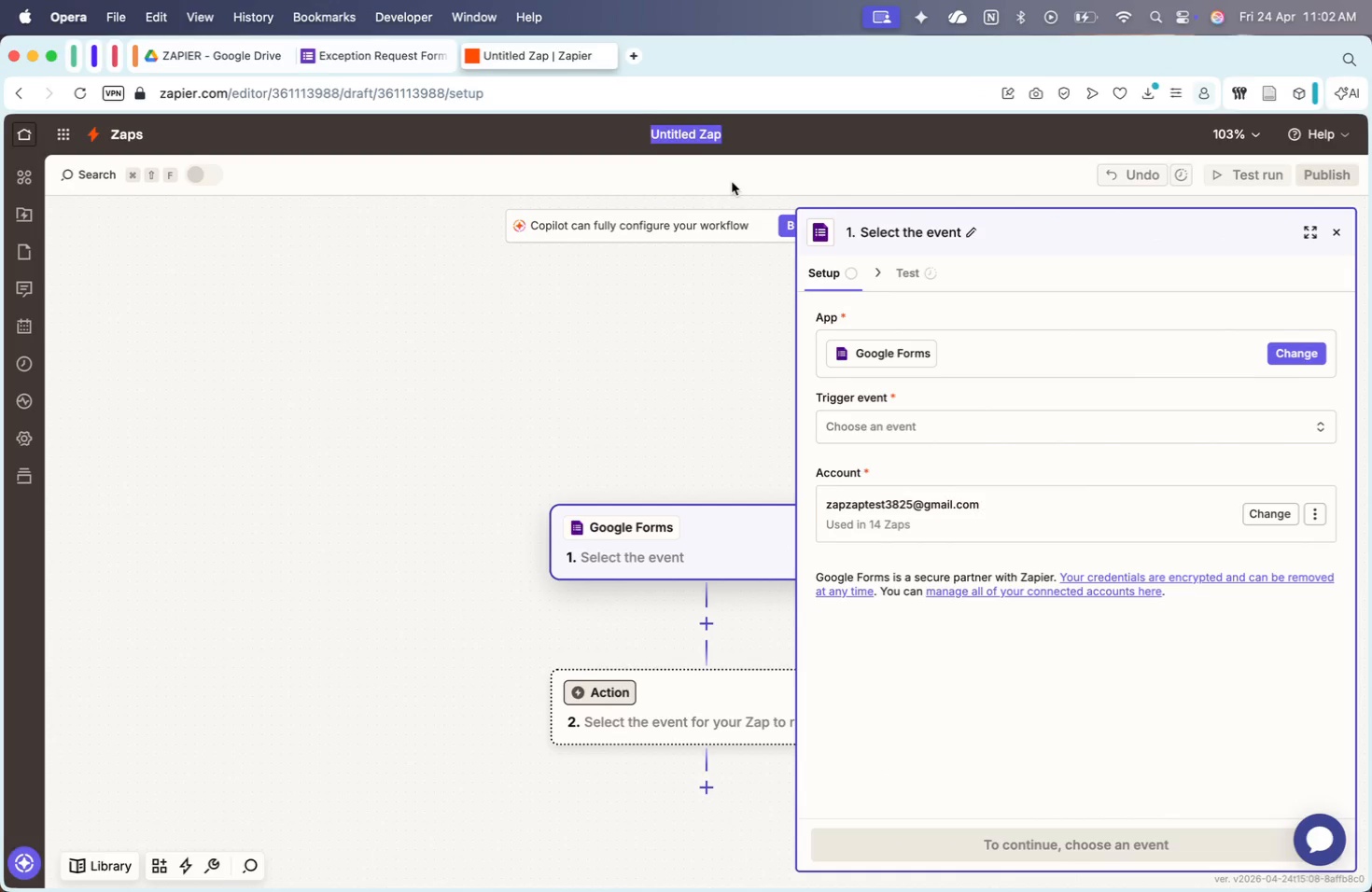 
key(Meta+V)
 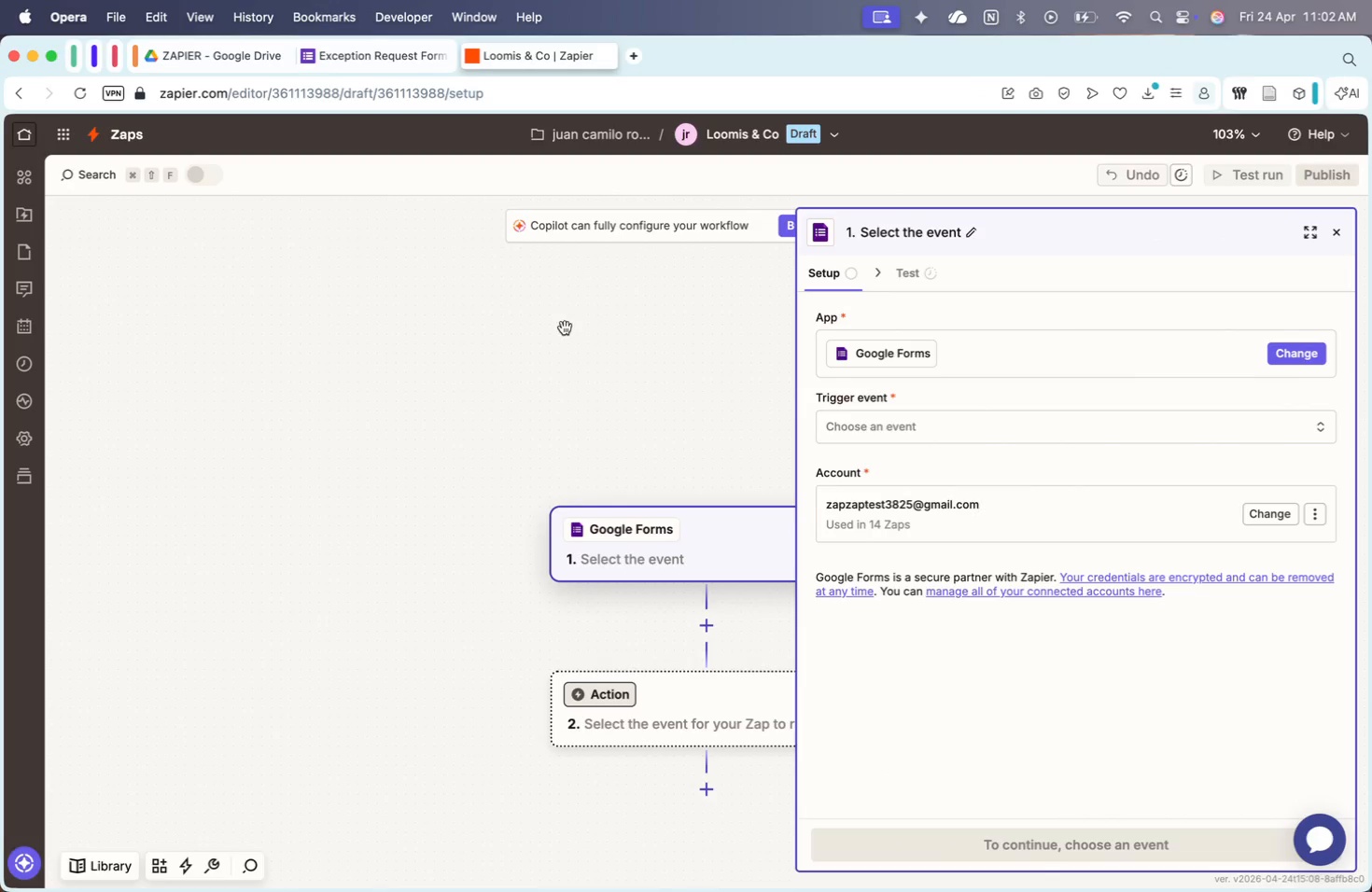 
left_click_drag(start_coordinate=[646, 364], to_coordinate=[433, 253])
 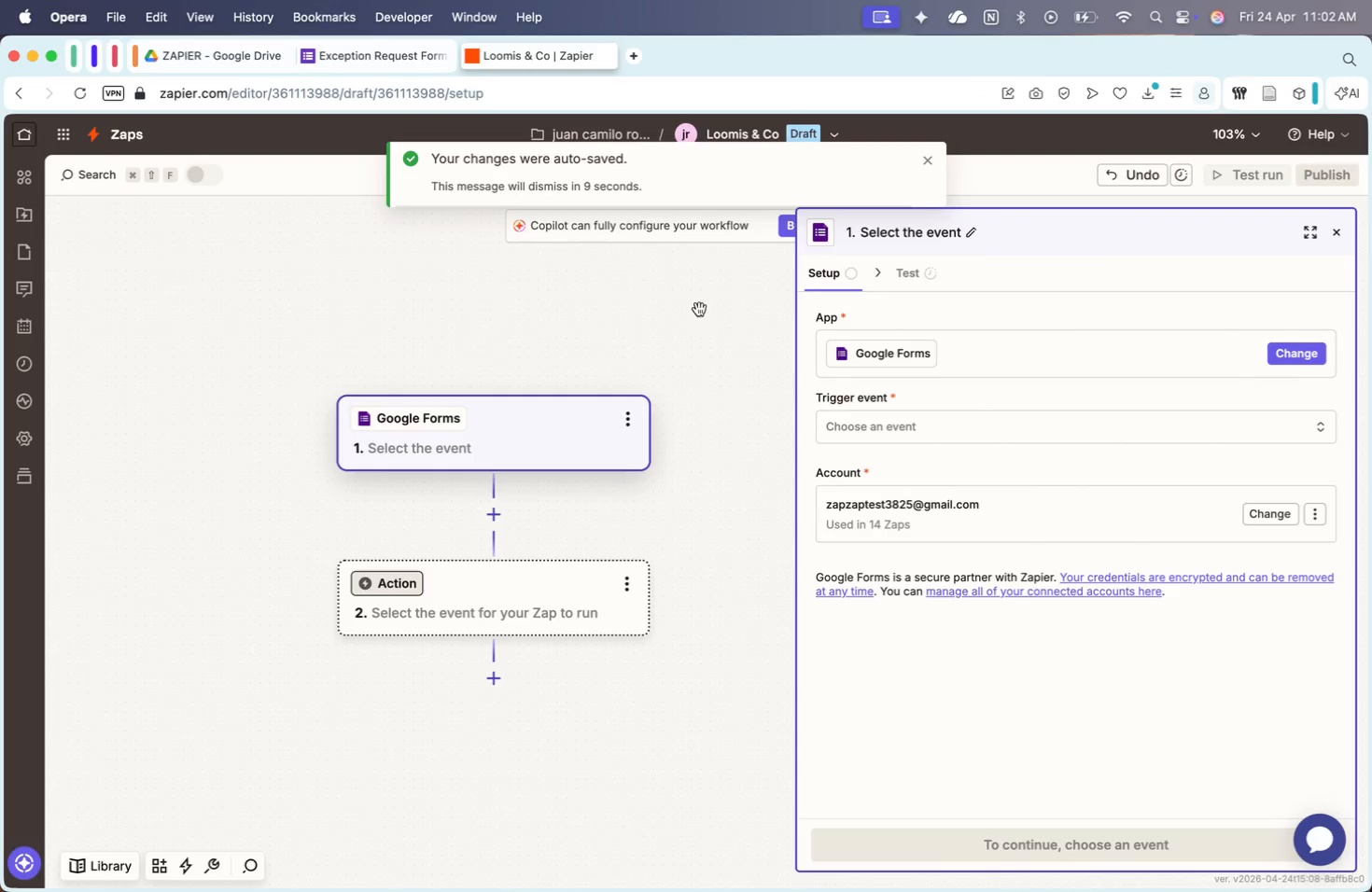 
left_click([937, 439])
 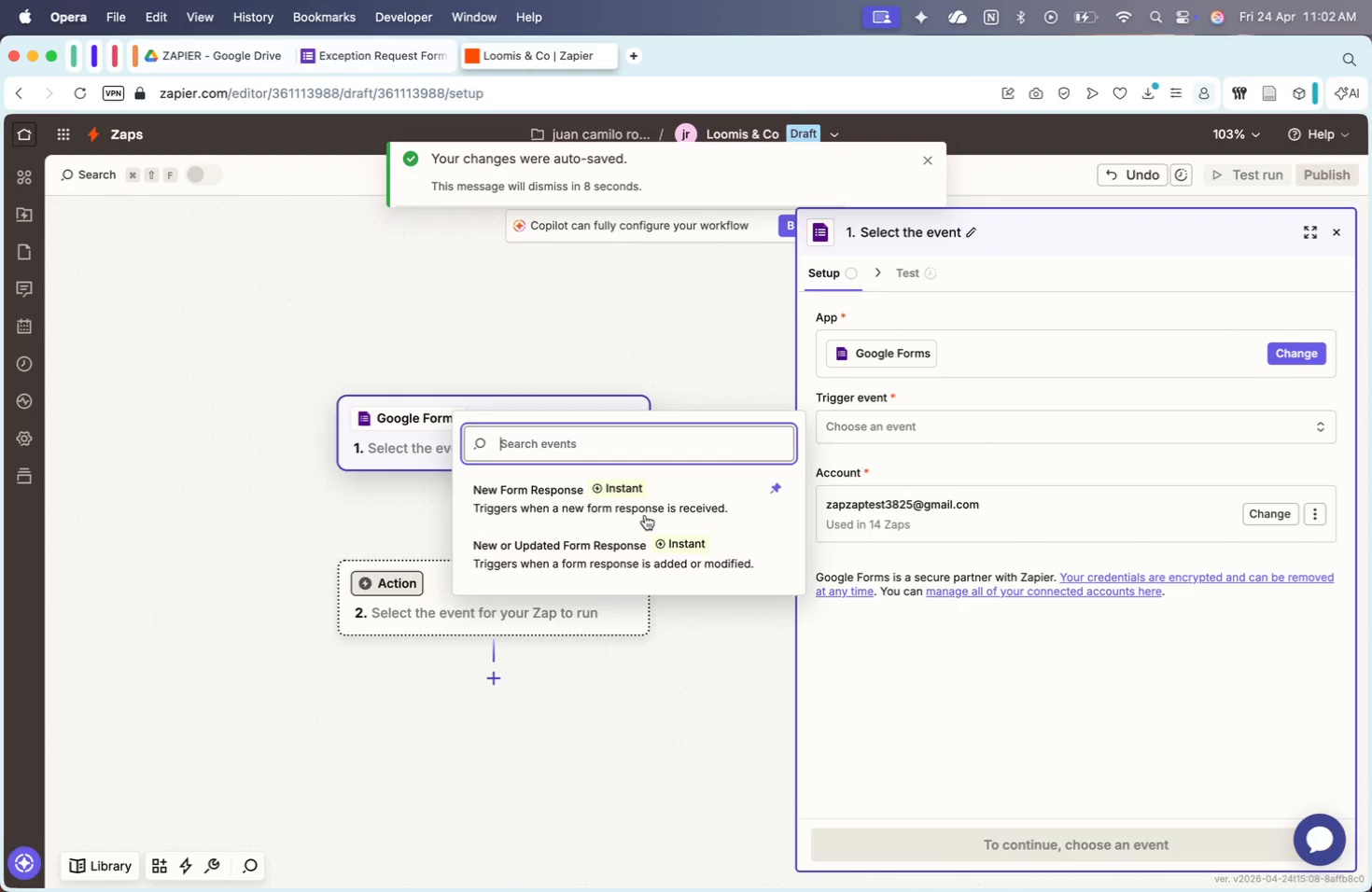 
left_click([596, 496])